 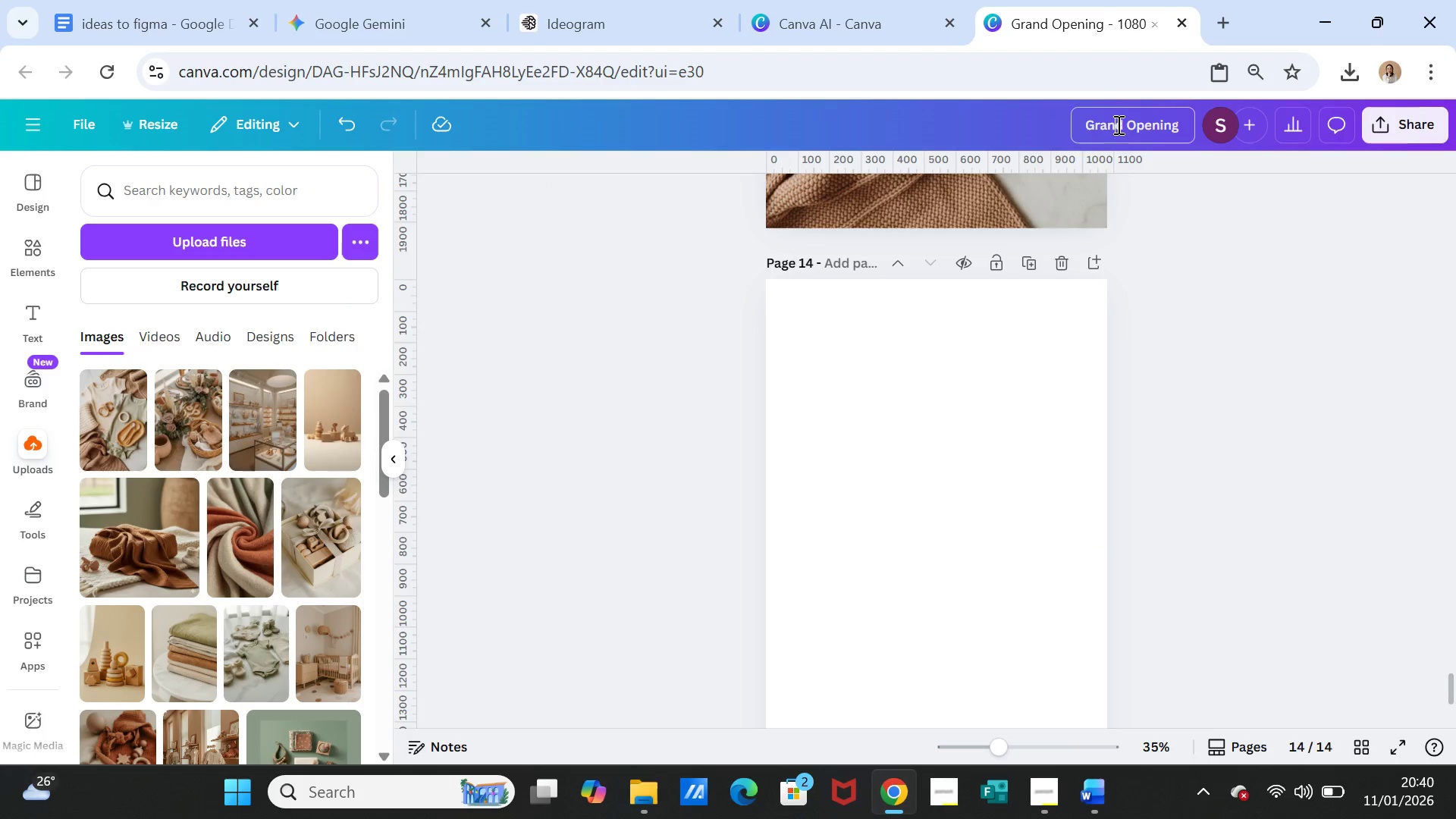 
double_click([1118, 124])
 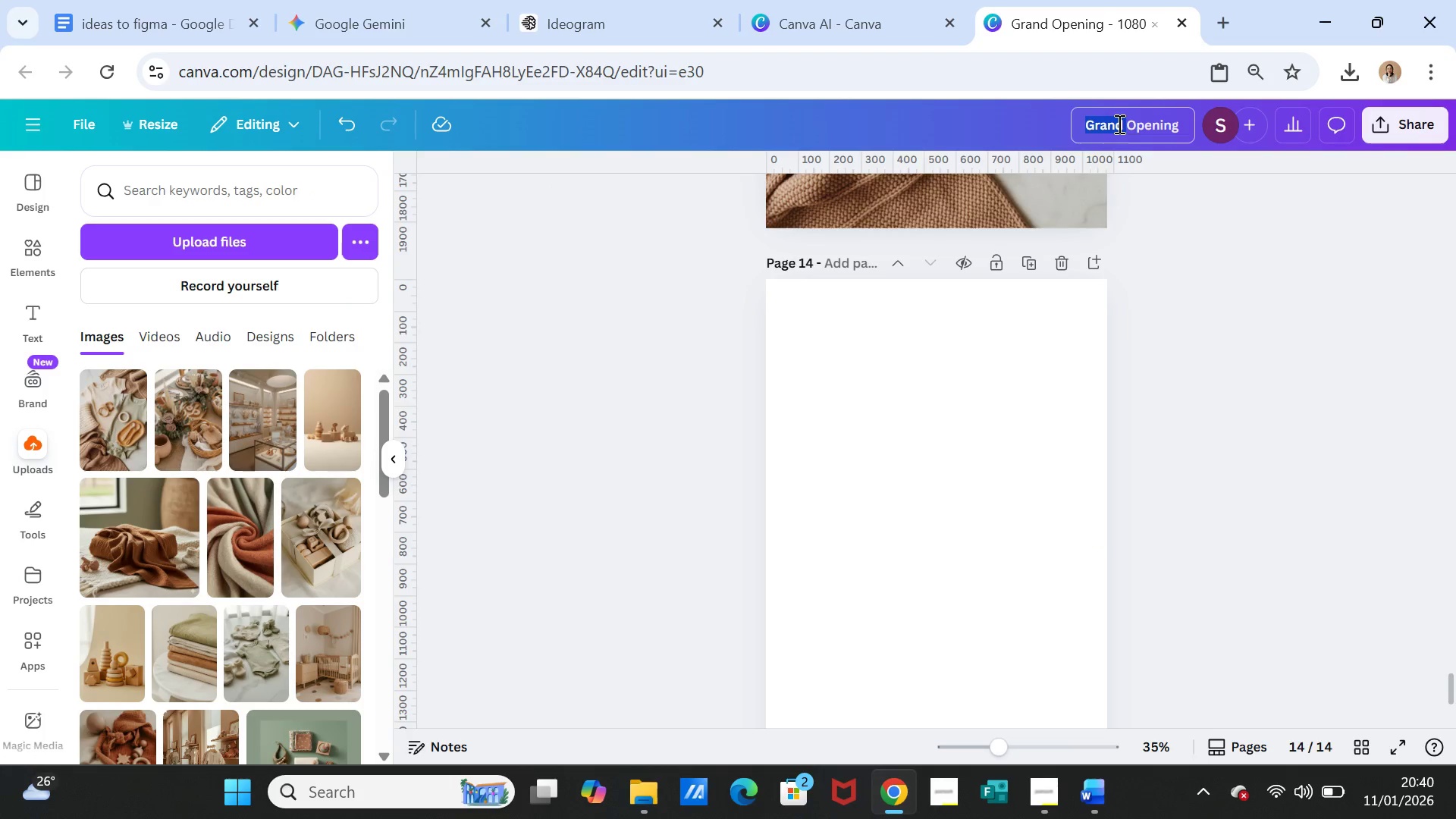 
triple_click([1118, 124])
 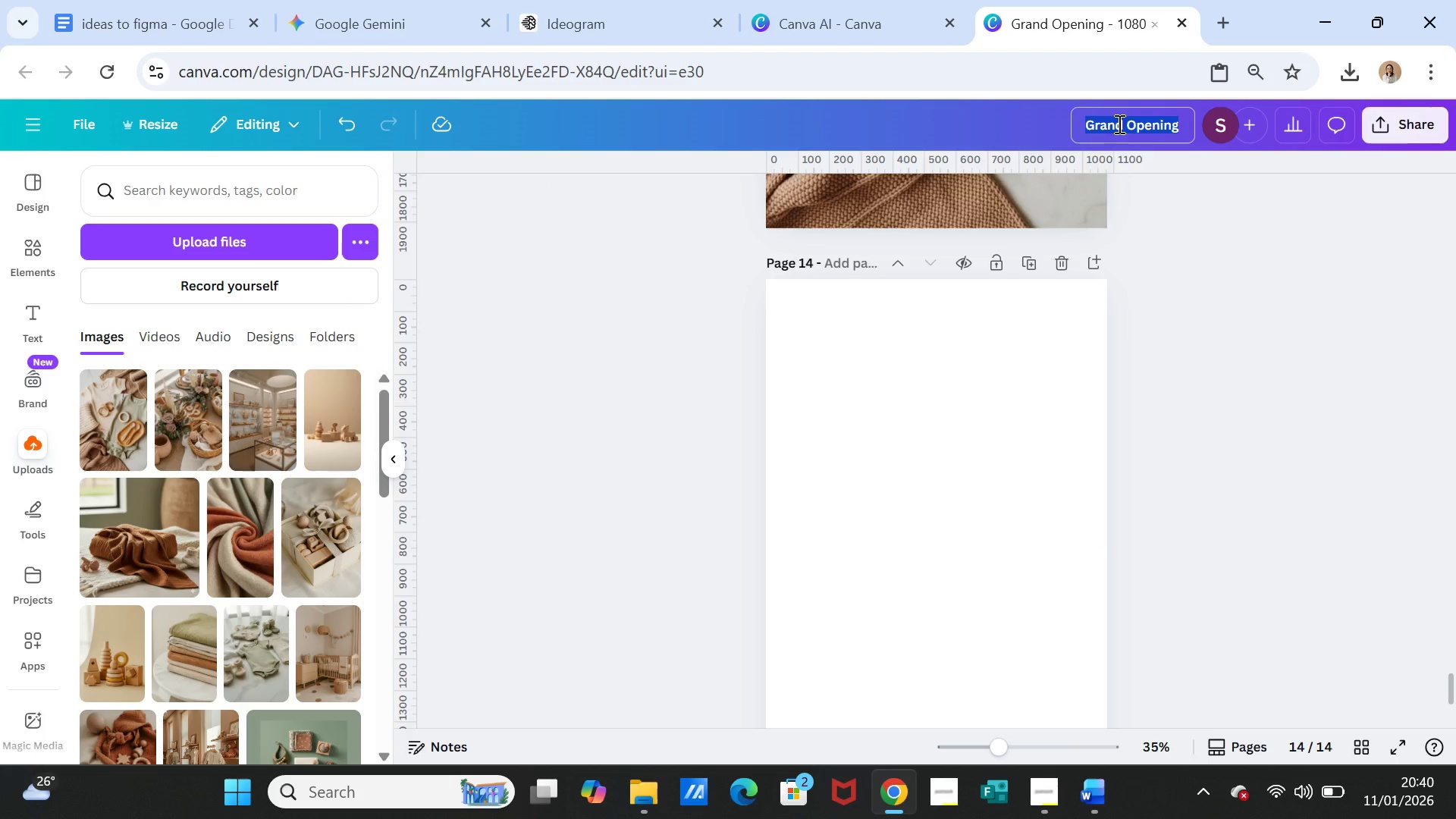 
key(Control+V)
 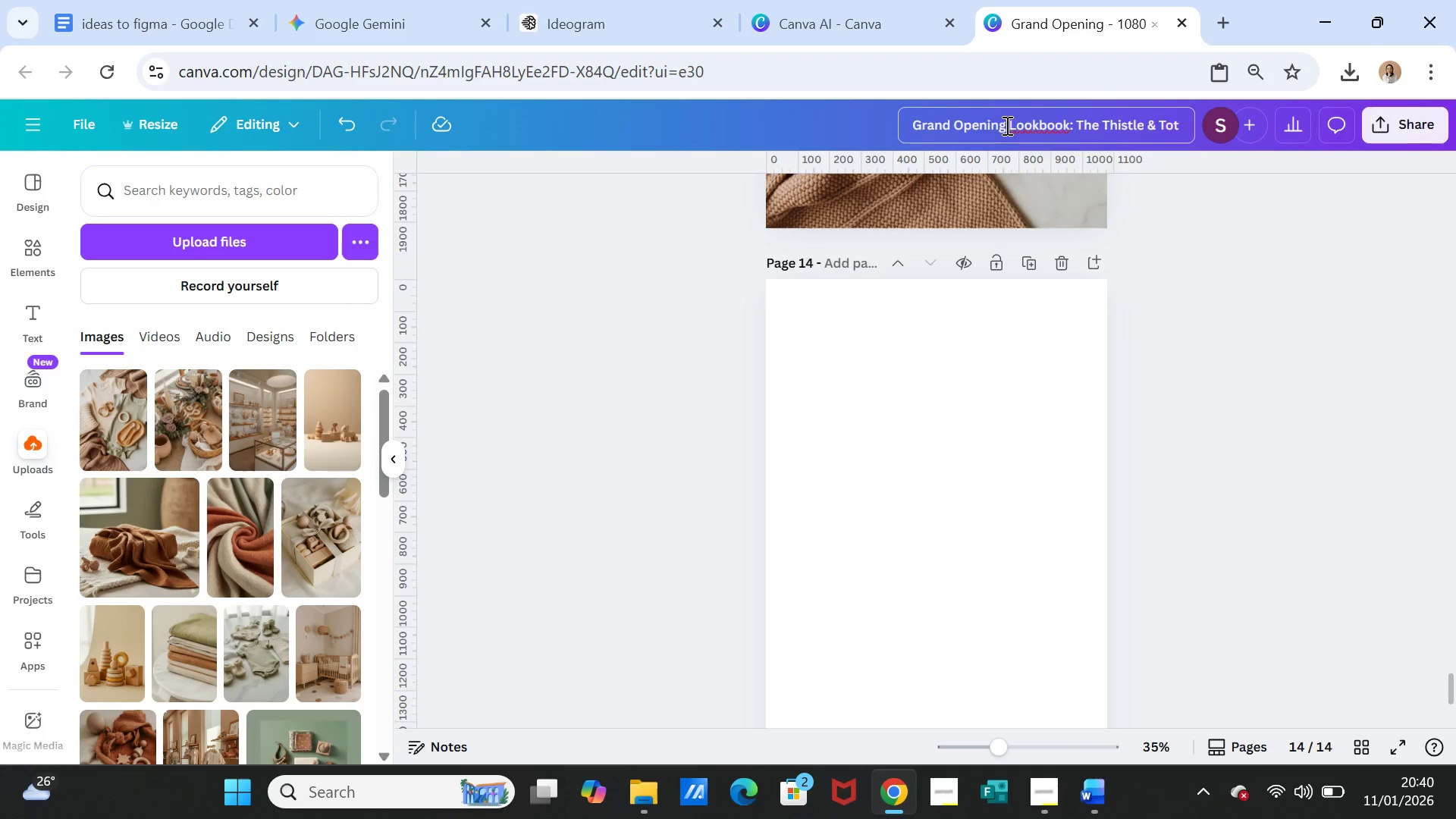 
left_click_drag(start_coordinate=[1005, 125], to_coordinate=[921, 125])
 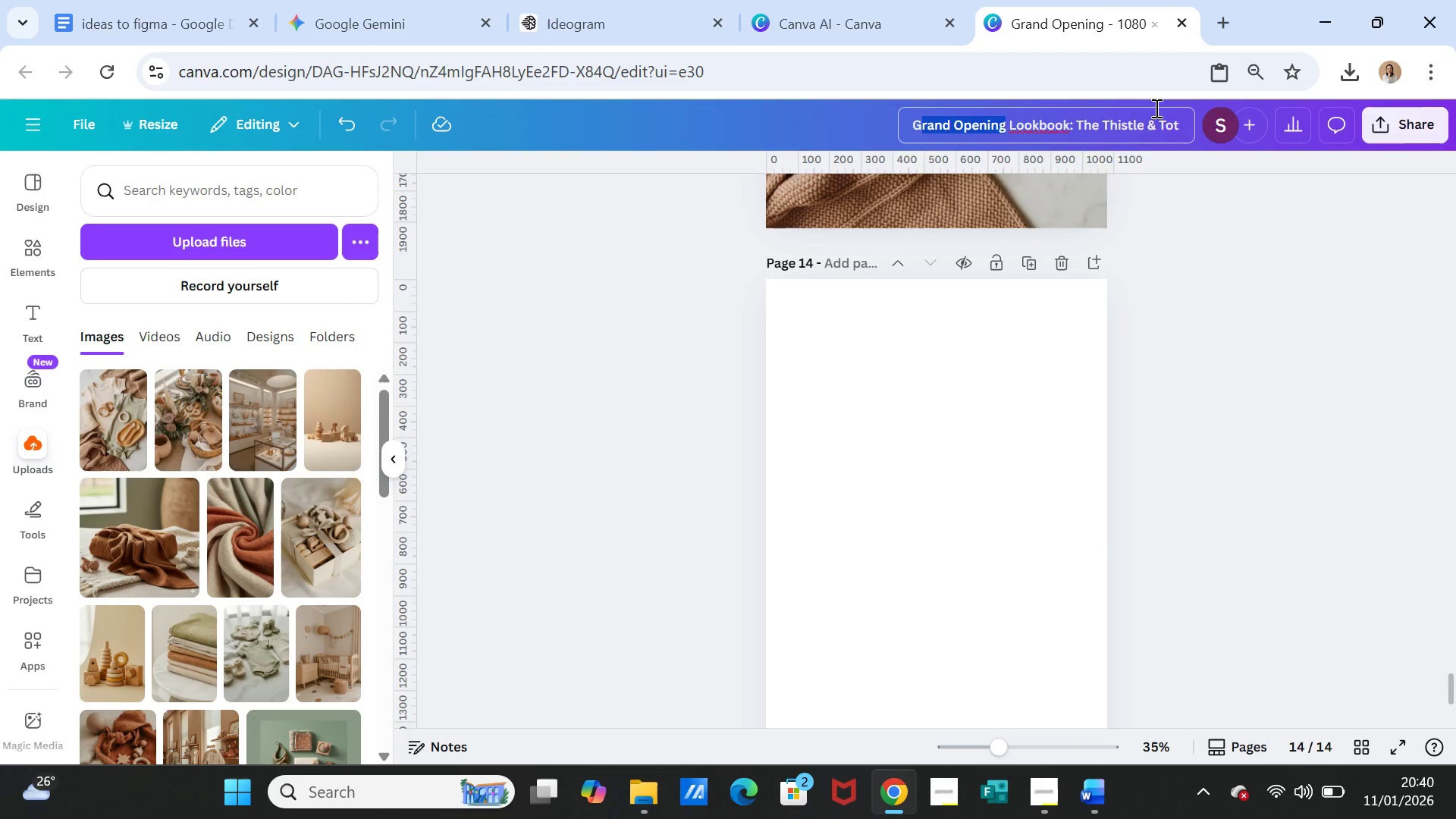 
key(CapsLock)
 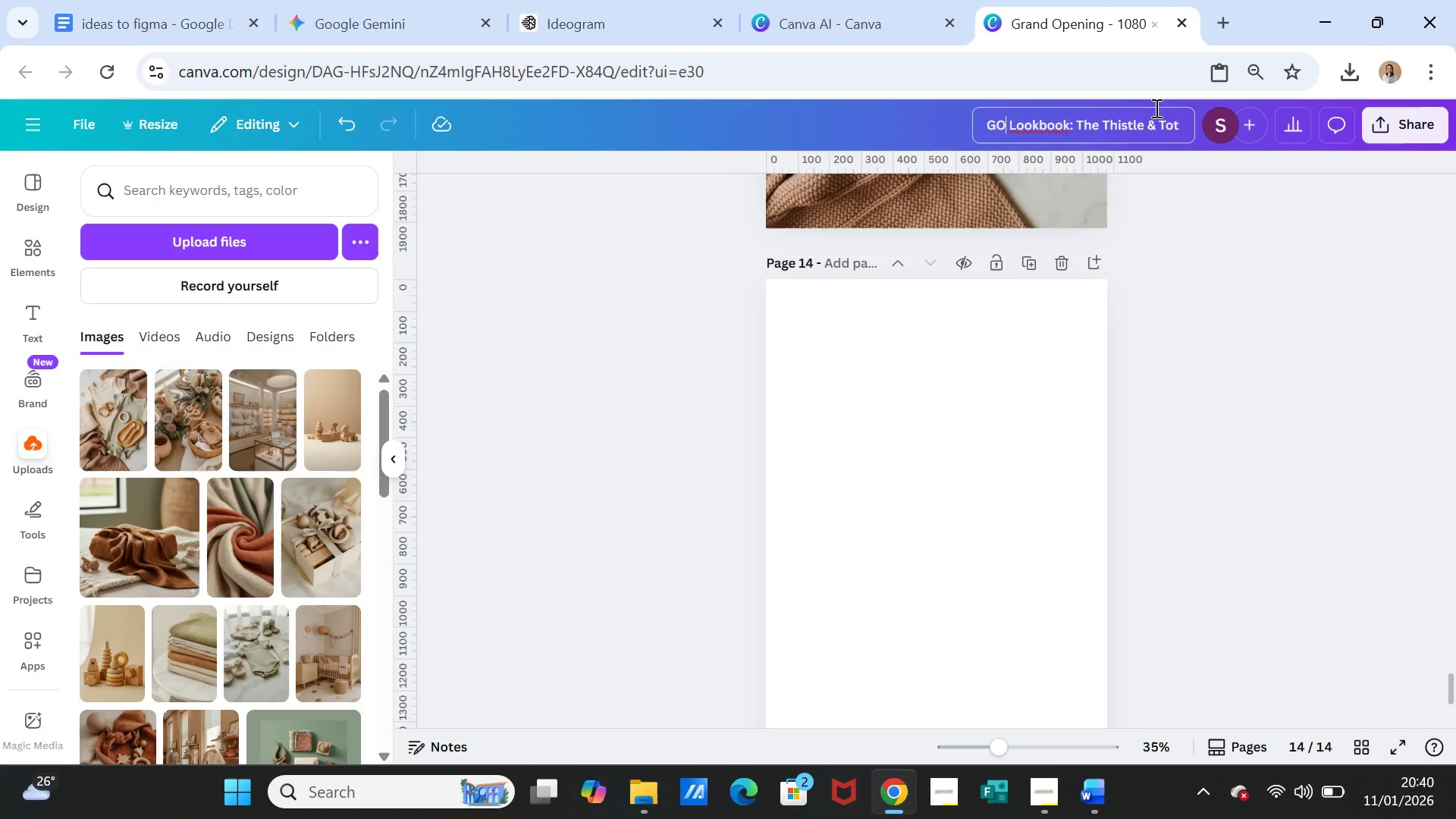 
key(O)
 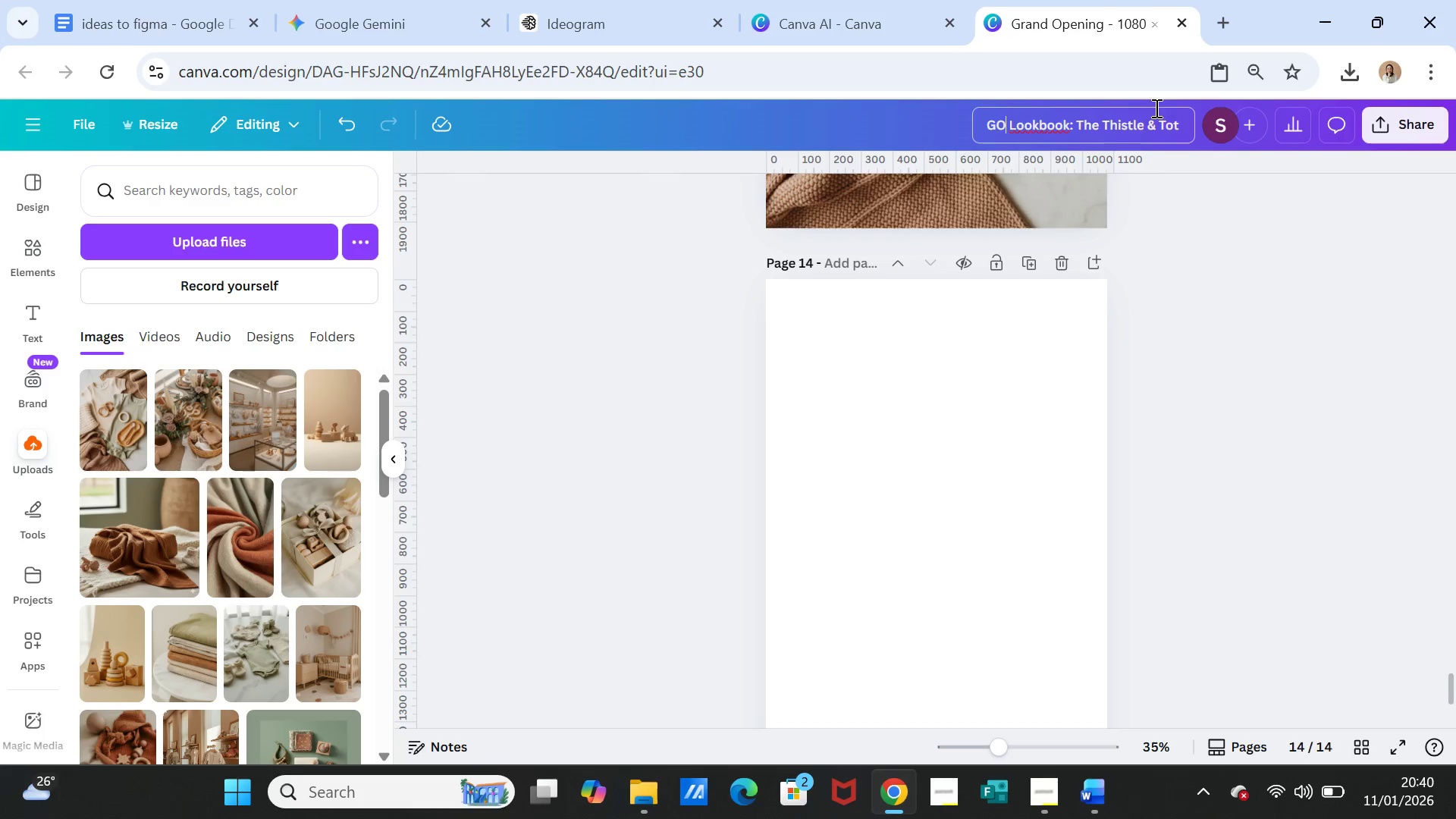 
key(Shift+Minus)
 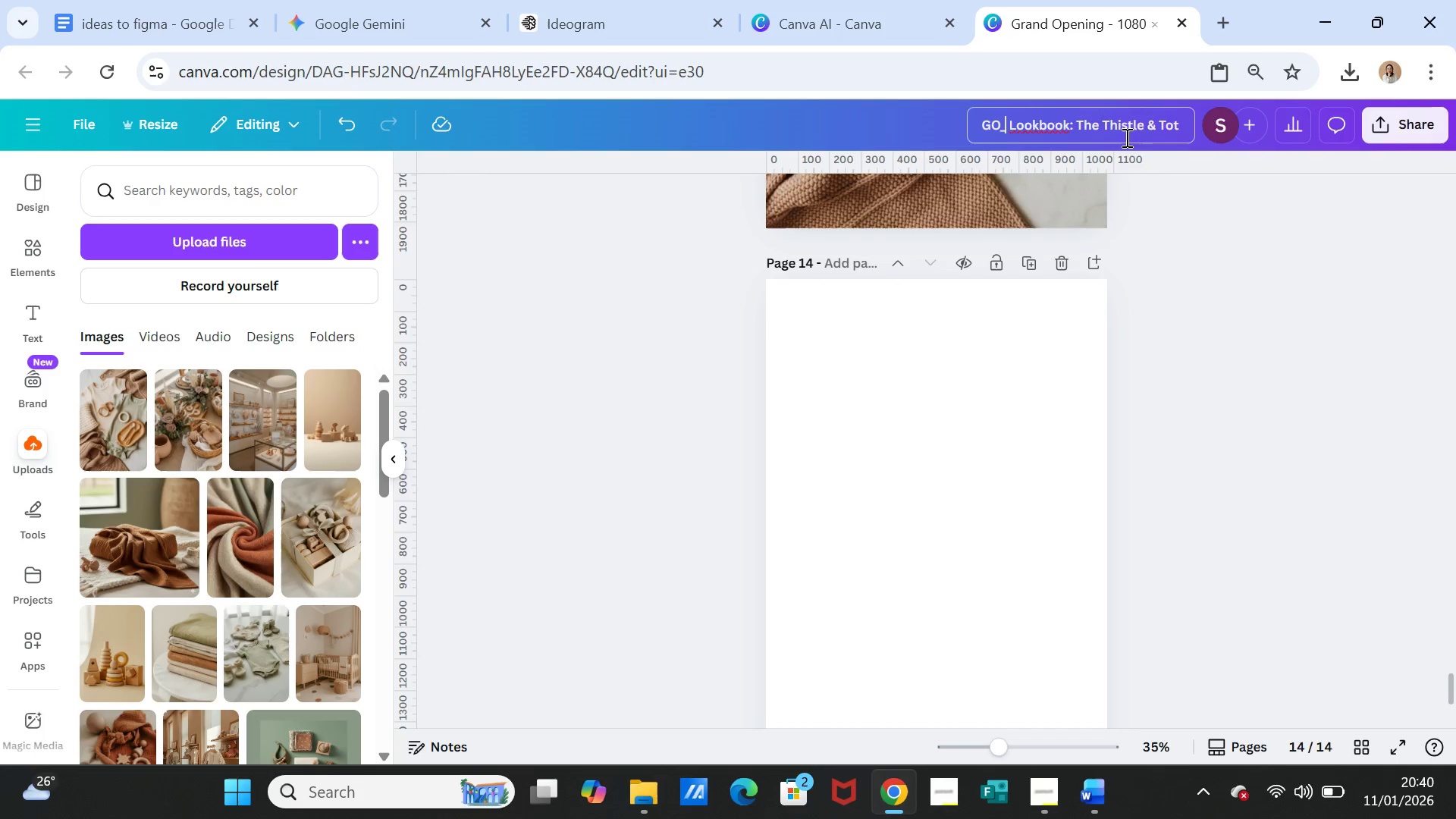 
left_click([1214, 251])
 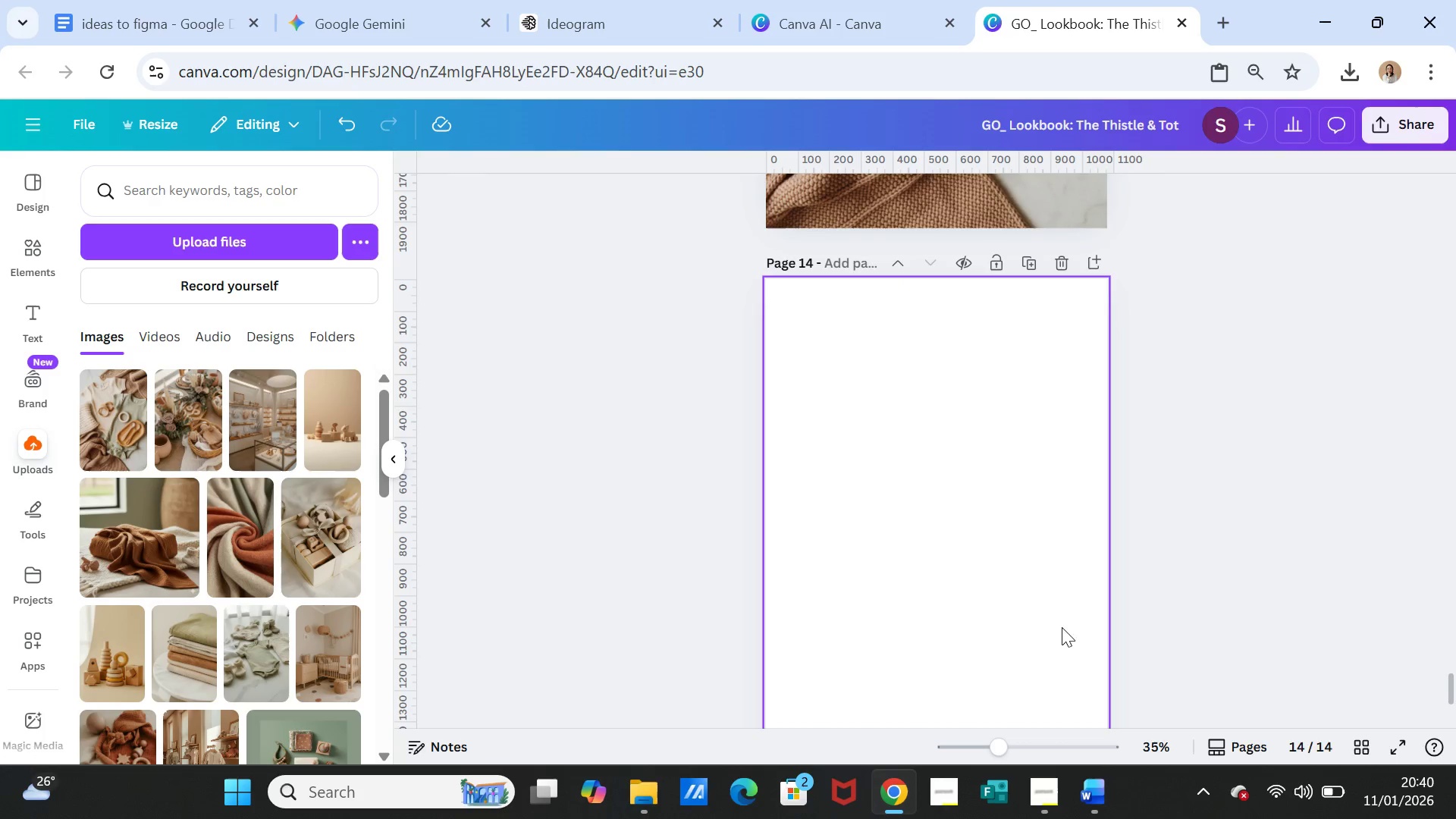 
left_click([394, 18])
 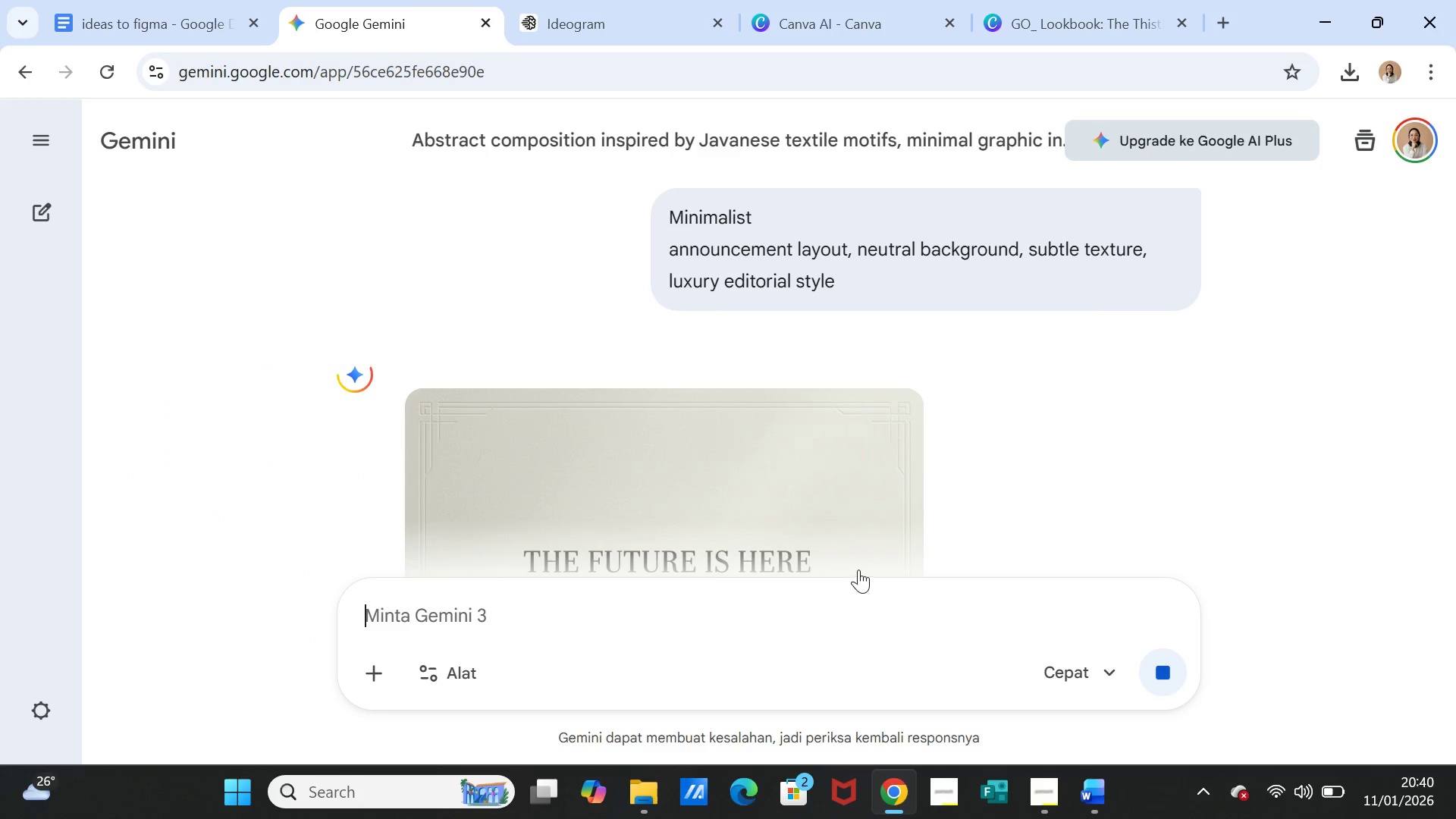 
scroll: coordinate [1018, 444], scroll_direction: down, amount: 3.0
 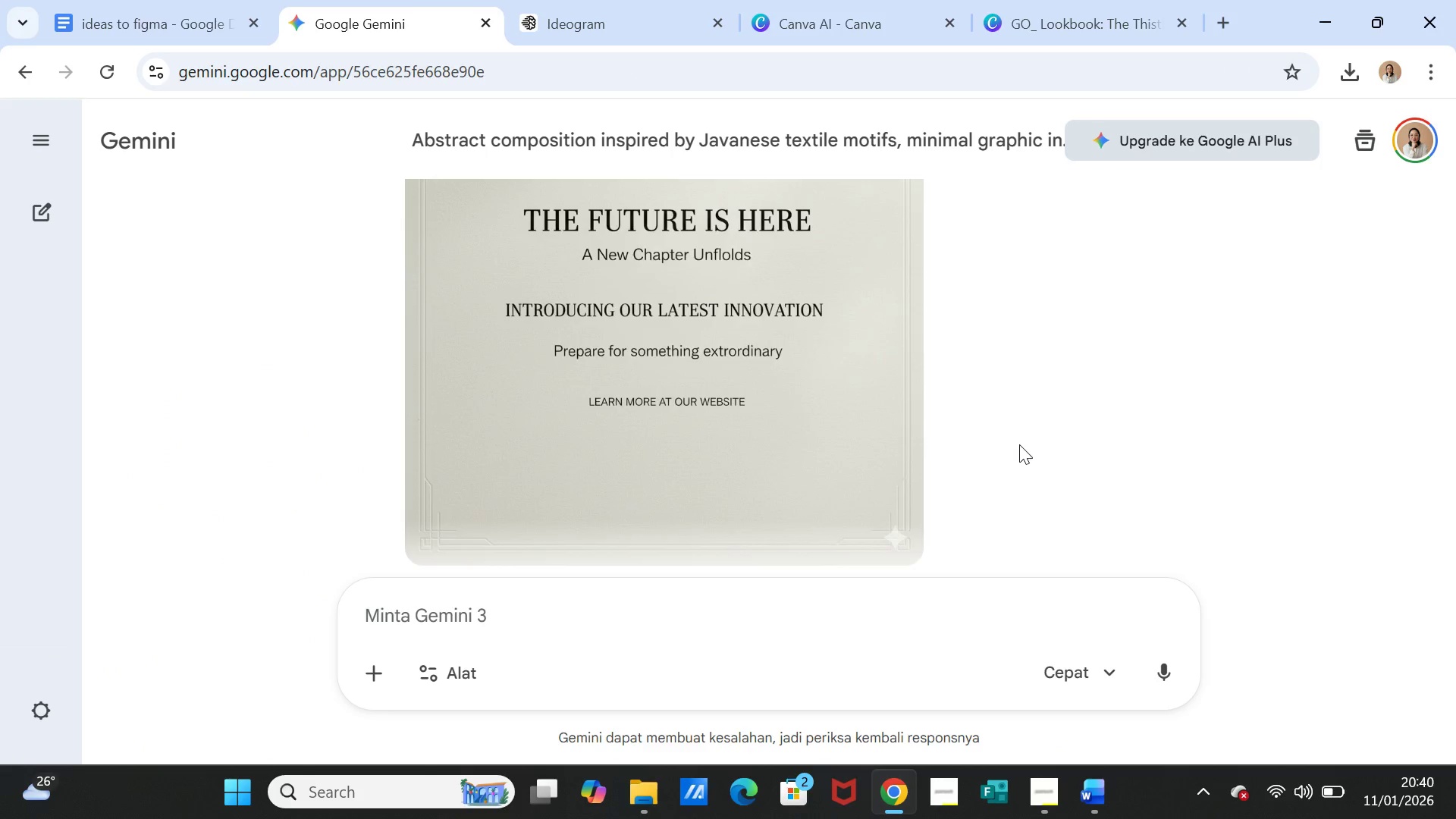 
scroll: coordinate [1019, 444], scroll_direction: up, amount: 1.0
 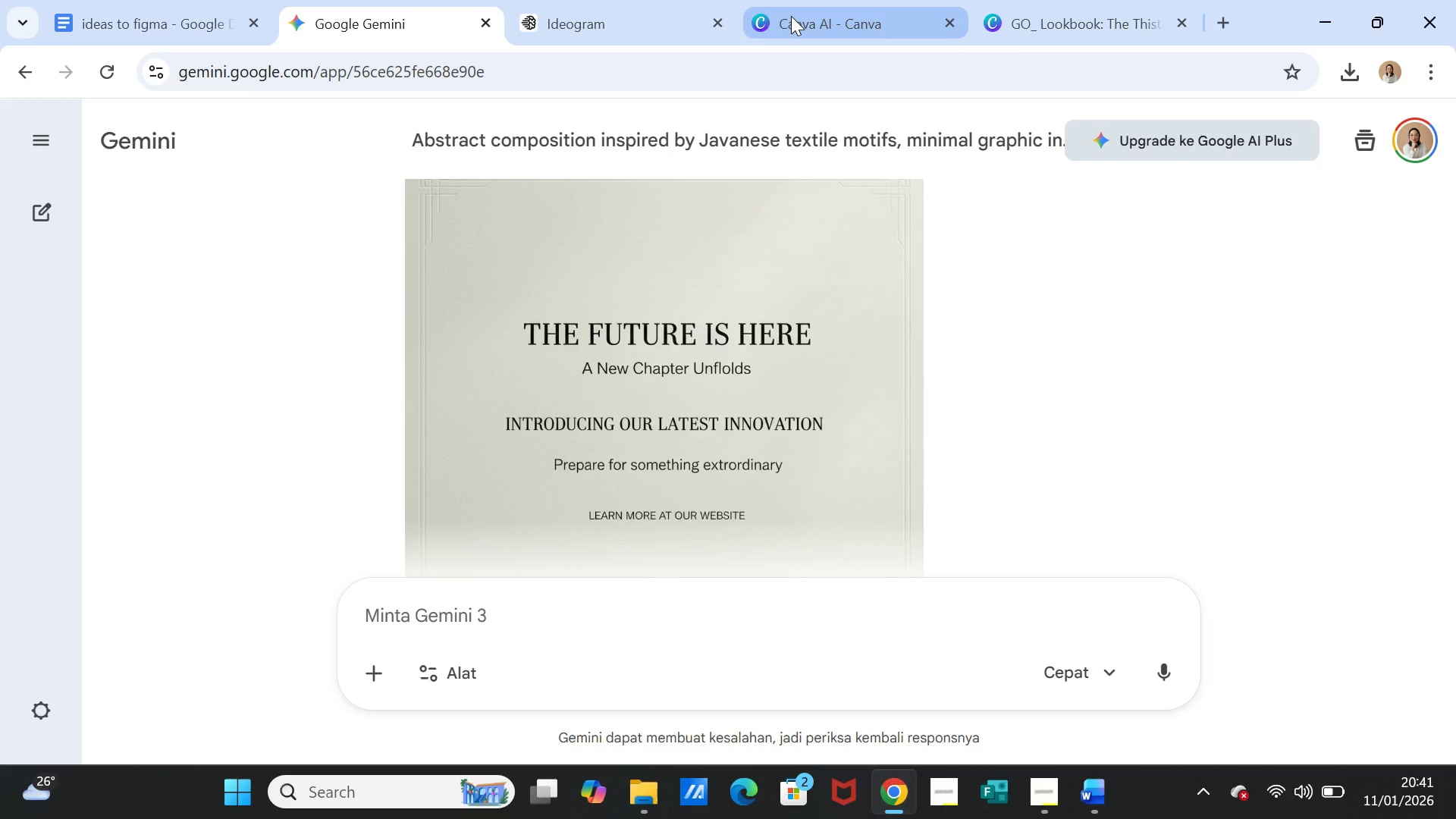 
left_click([791, 16])
 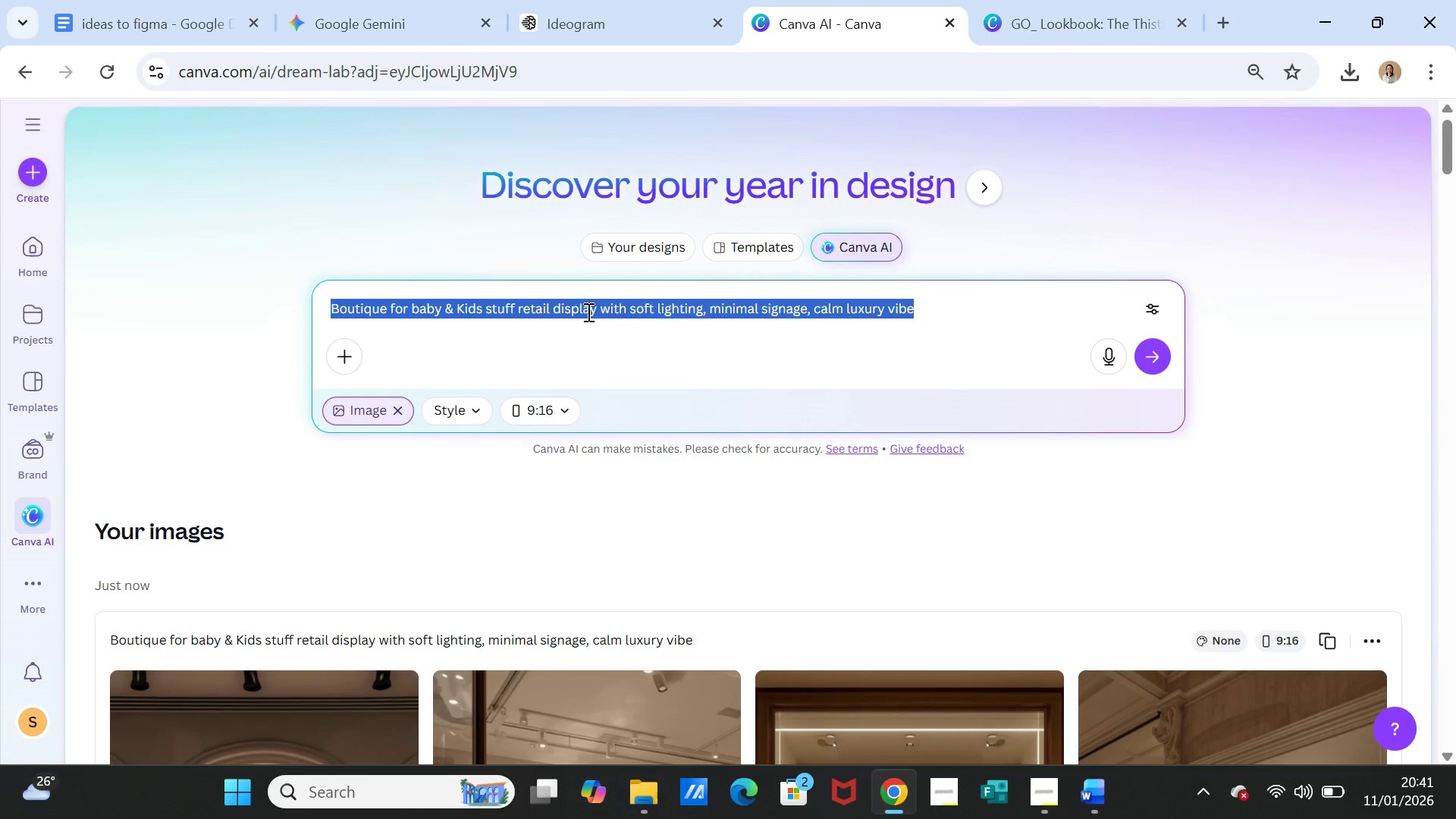 
key(Control+V)
 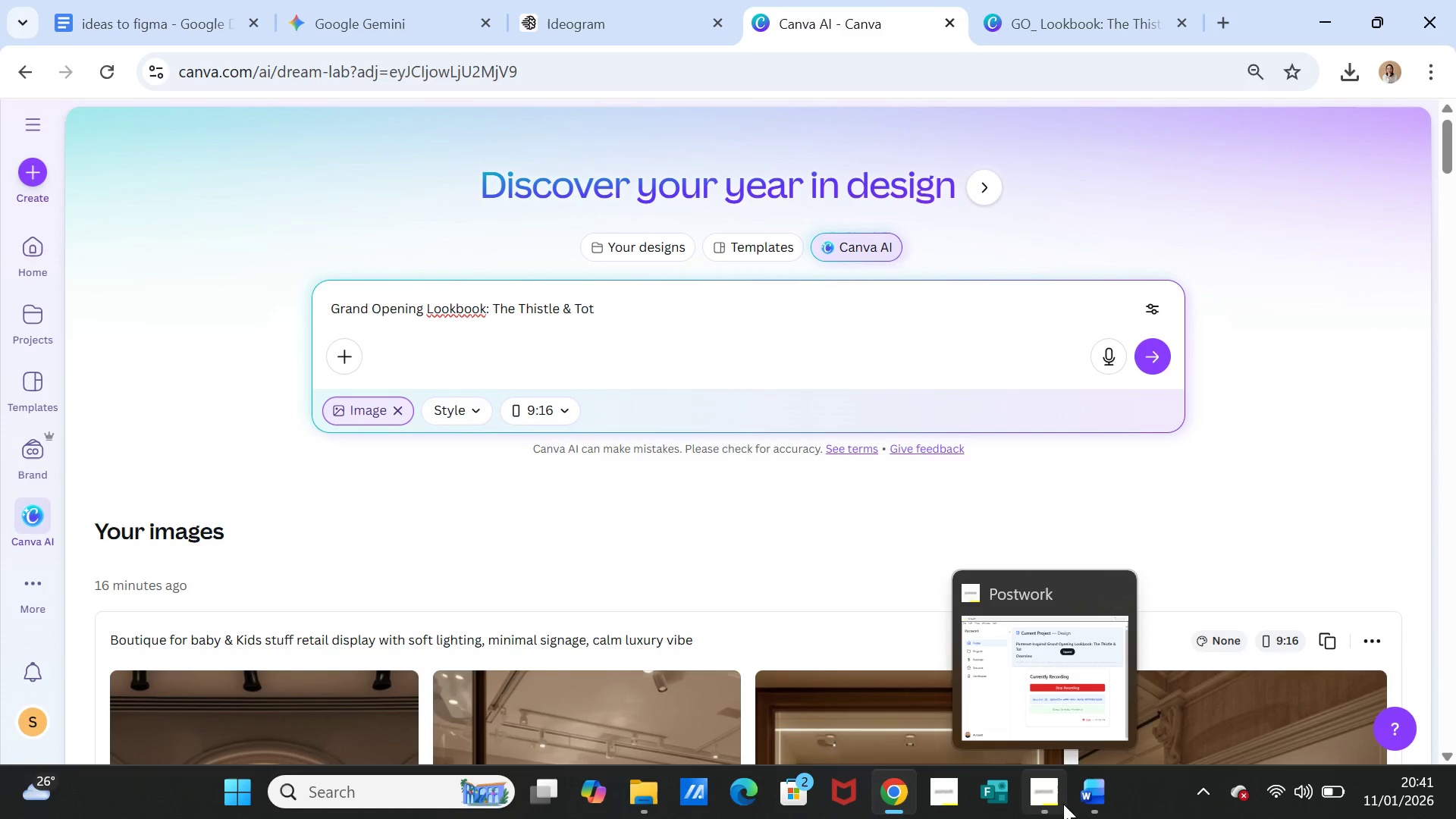 
left_click([1081, 793])
 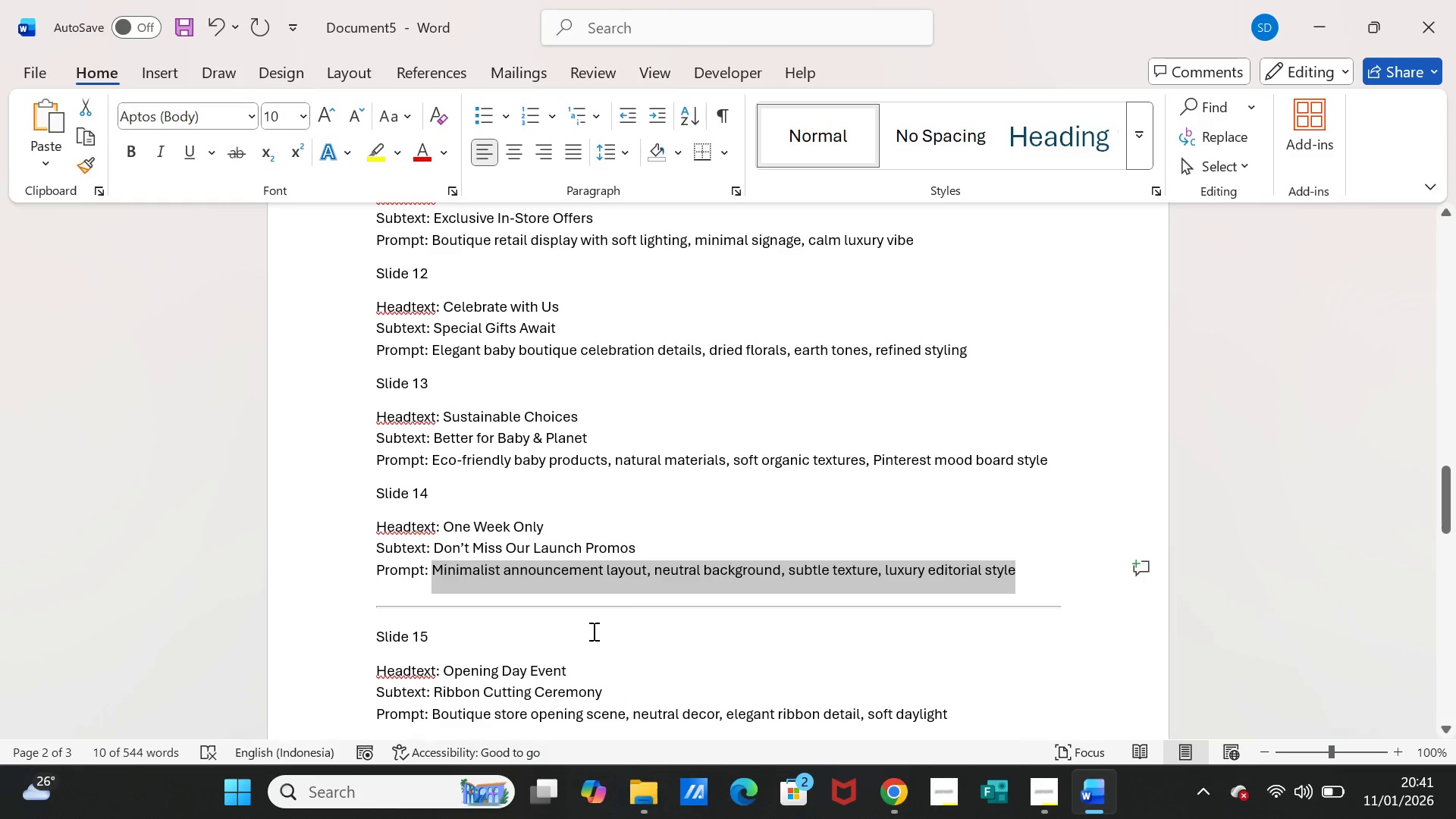 
key(Control+C)
 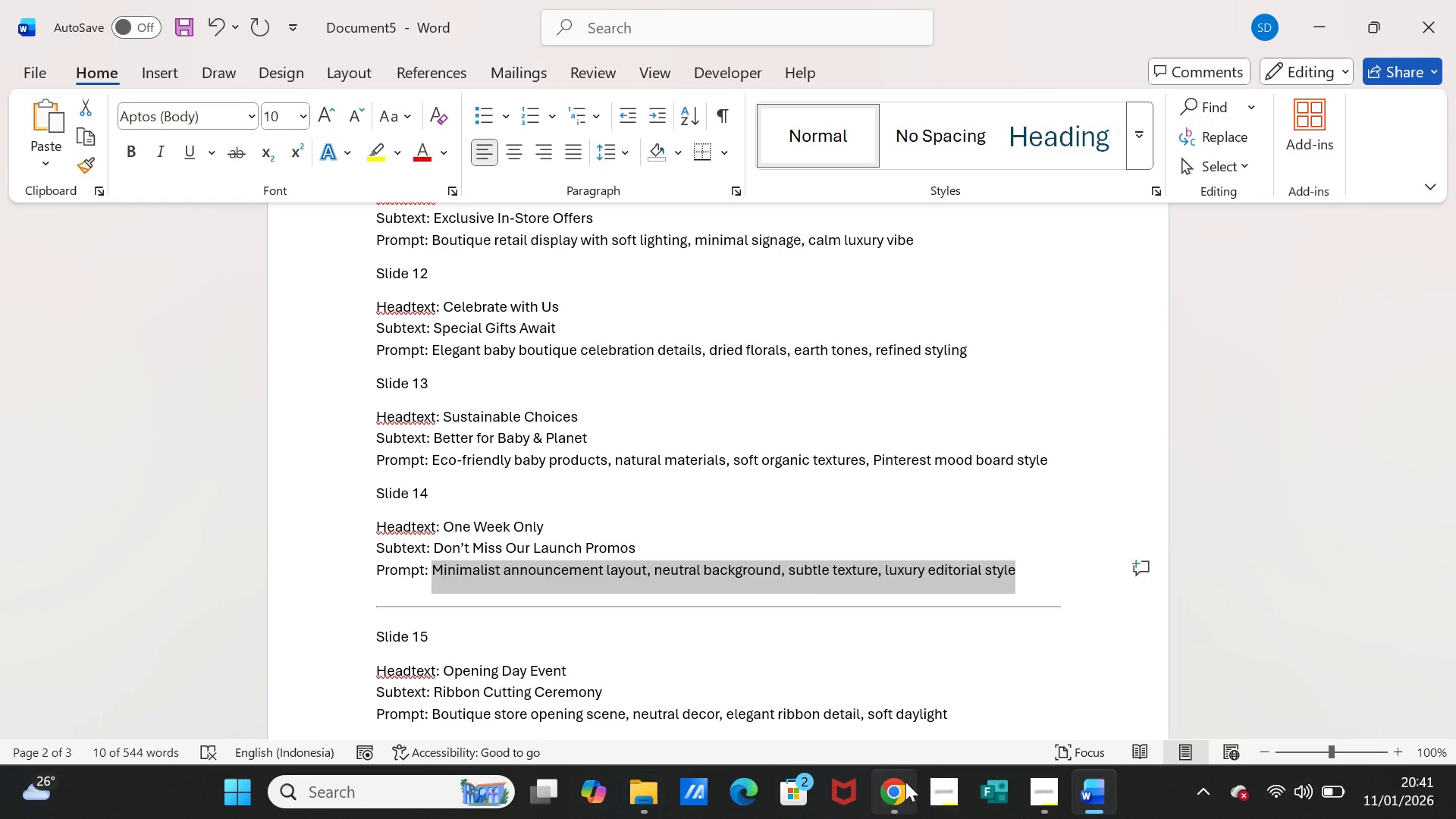 
left_click([896, 786])
 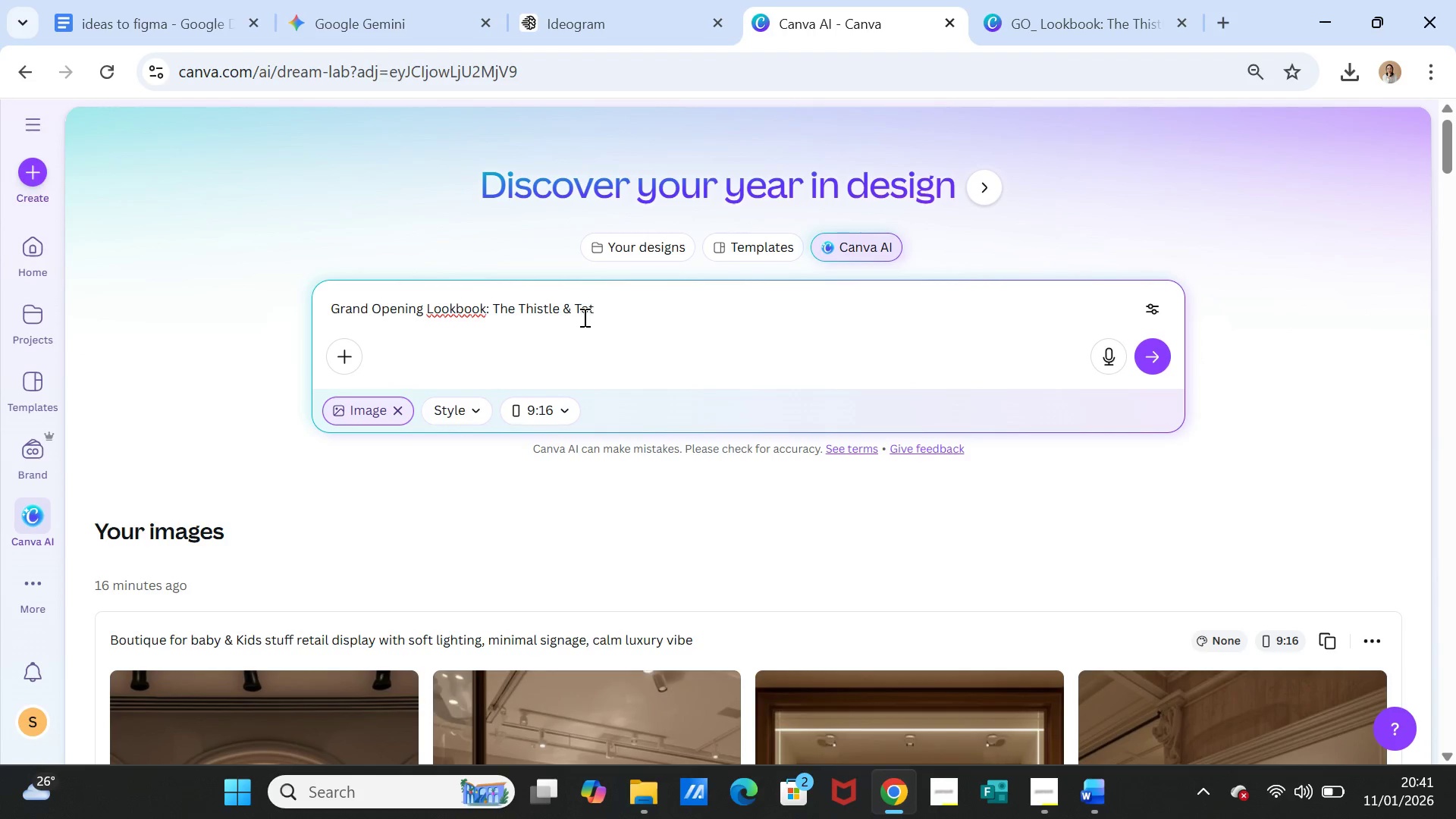 
left_click_drag(start_coordinate=[610, 309], to_coordinate=[331, 303])
 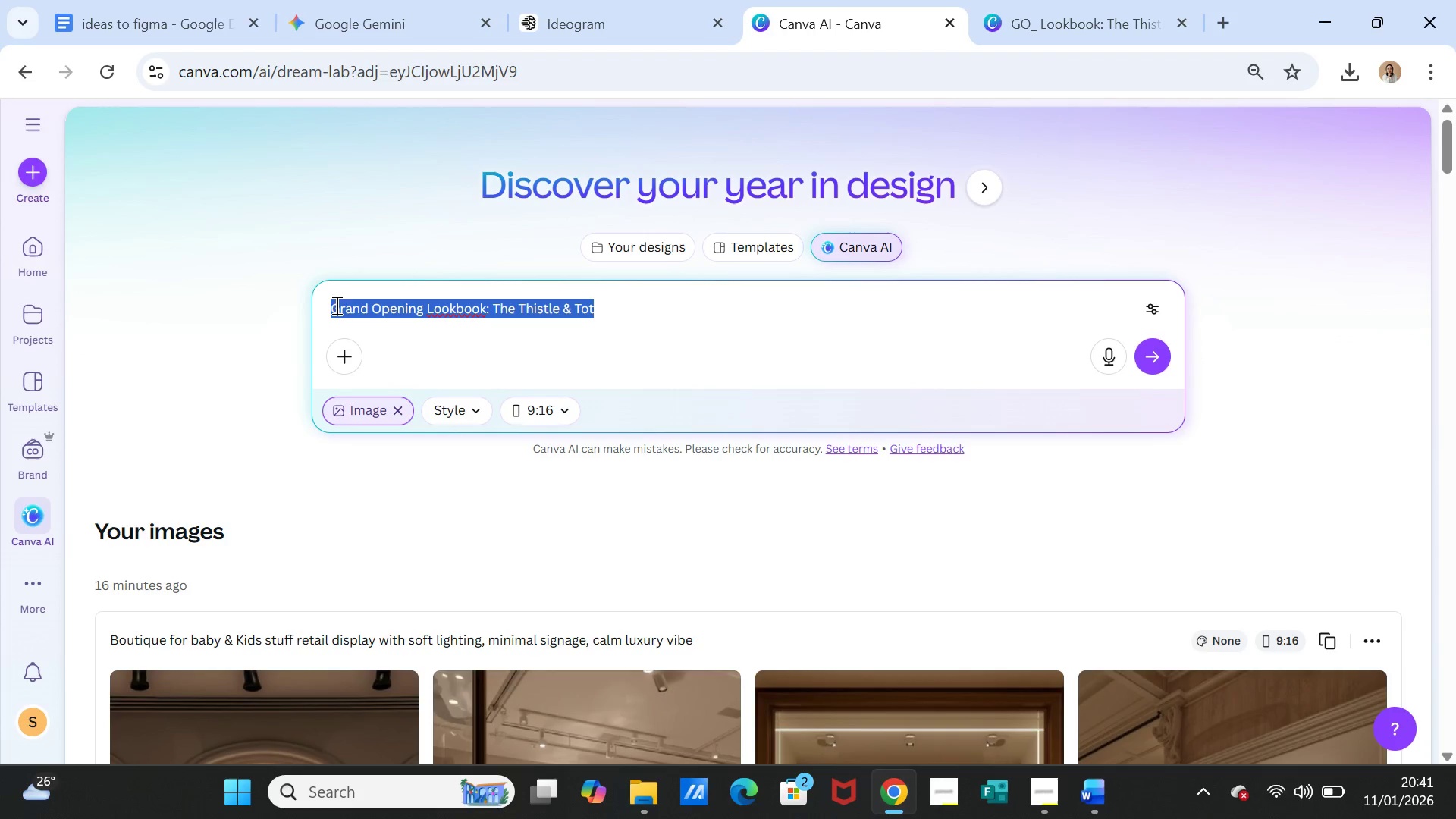 
key(Control+ControlLeft)
 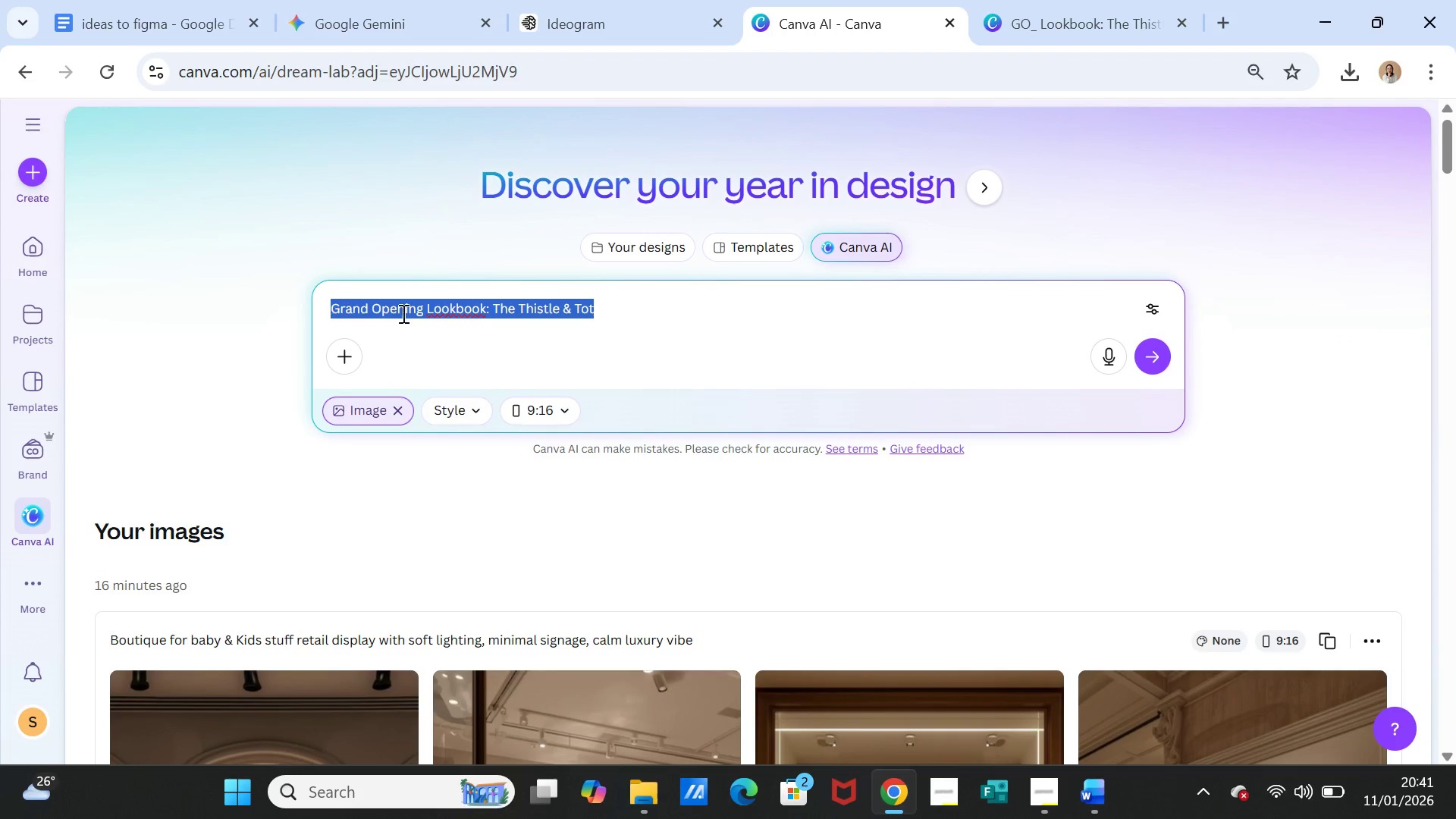 
key(Control+V)
 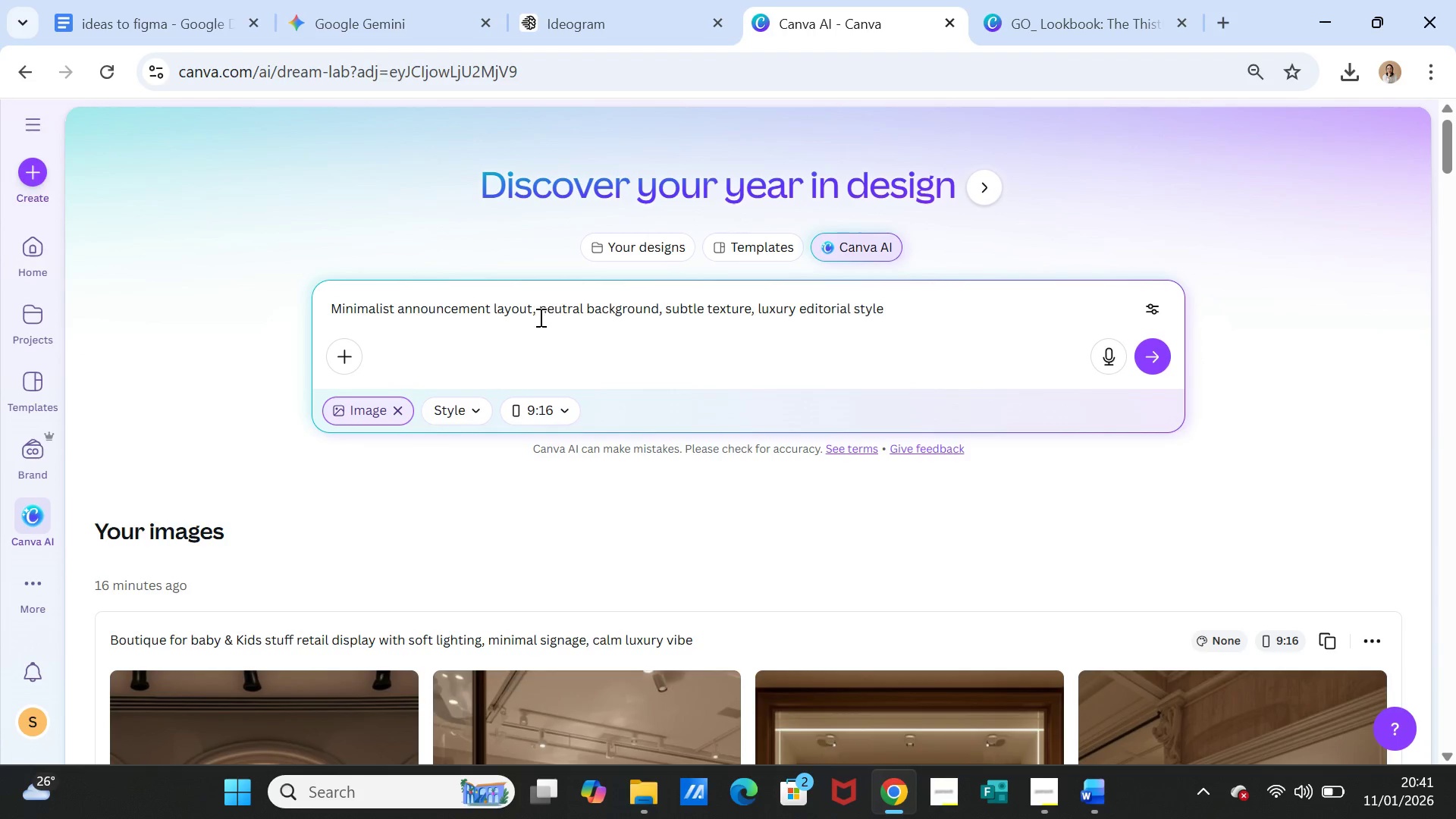 
left_click([528, 310])
 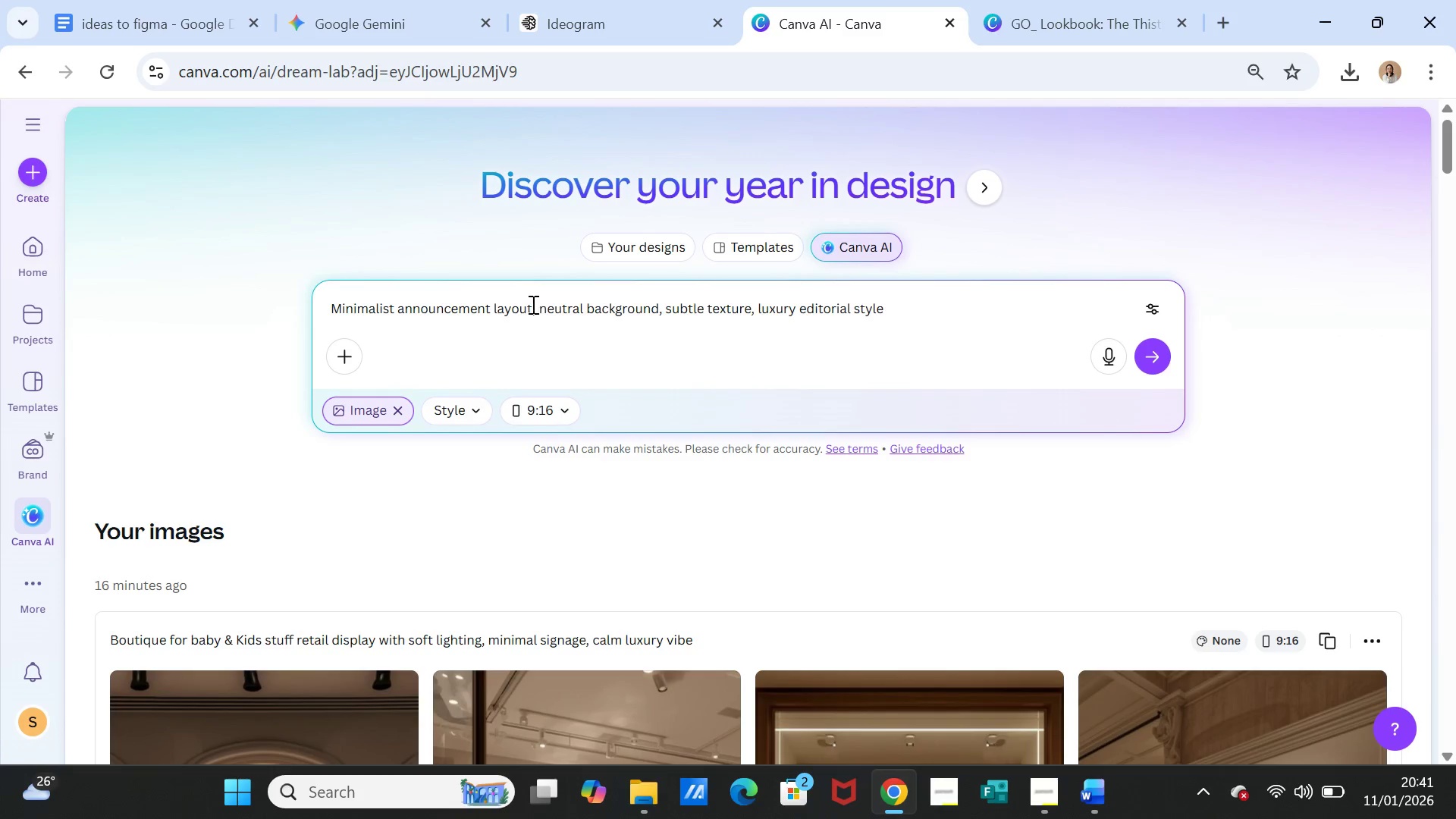 
left_click([532, 304])
 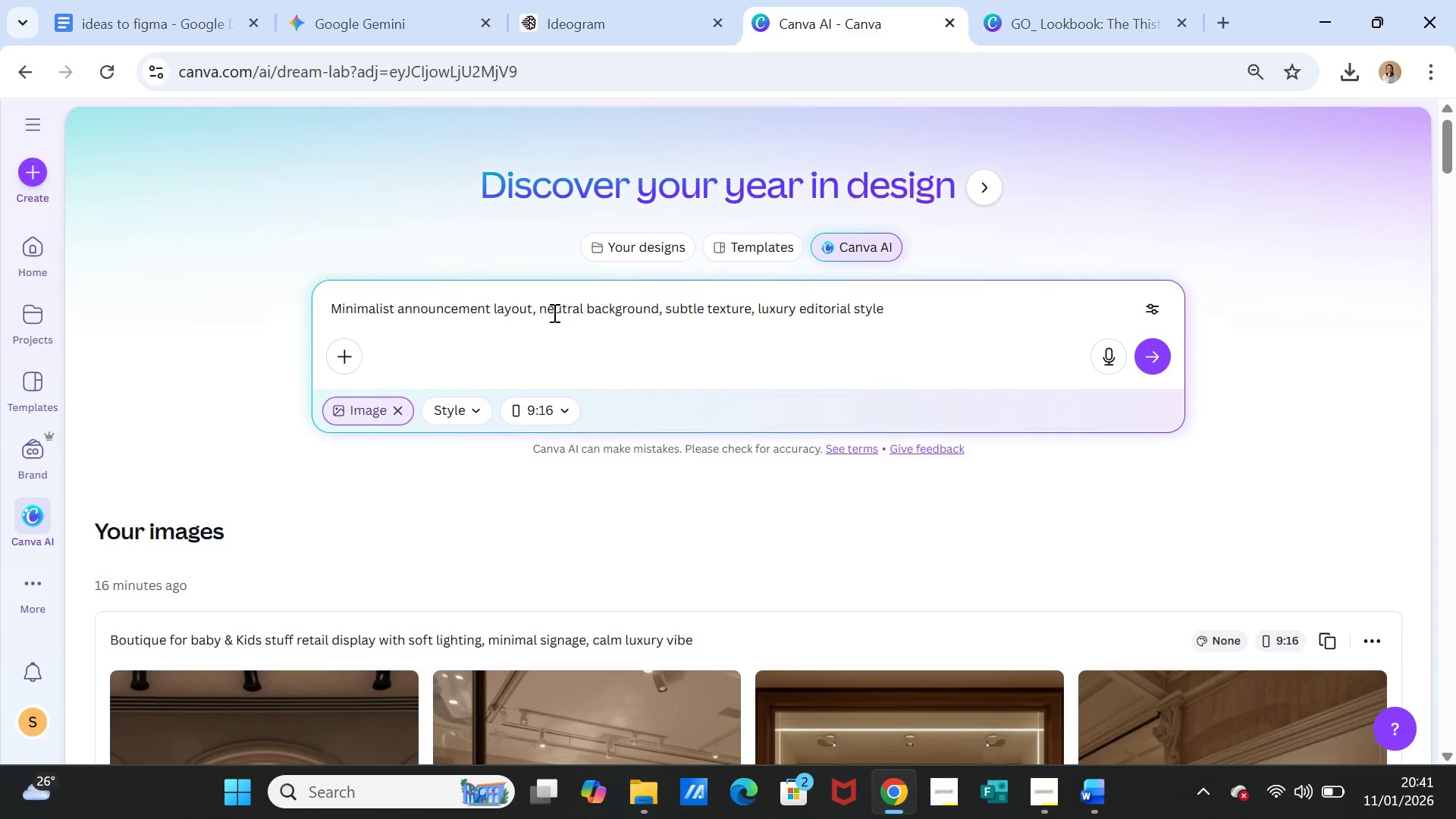 
type( grand opening baby stuff )
 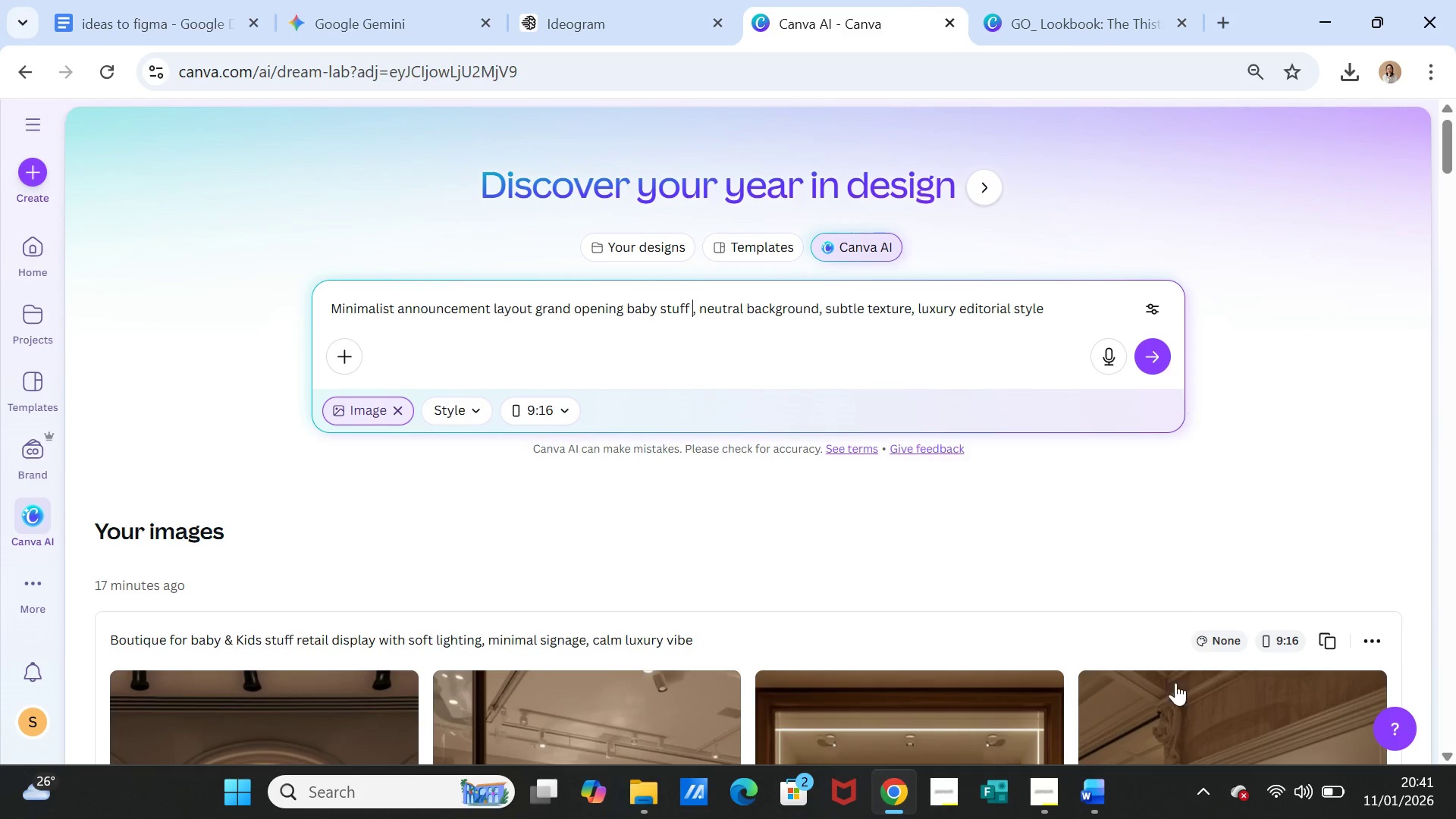 
left_click([1055, 785])